 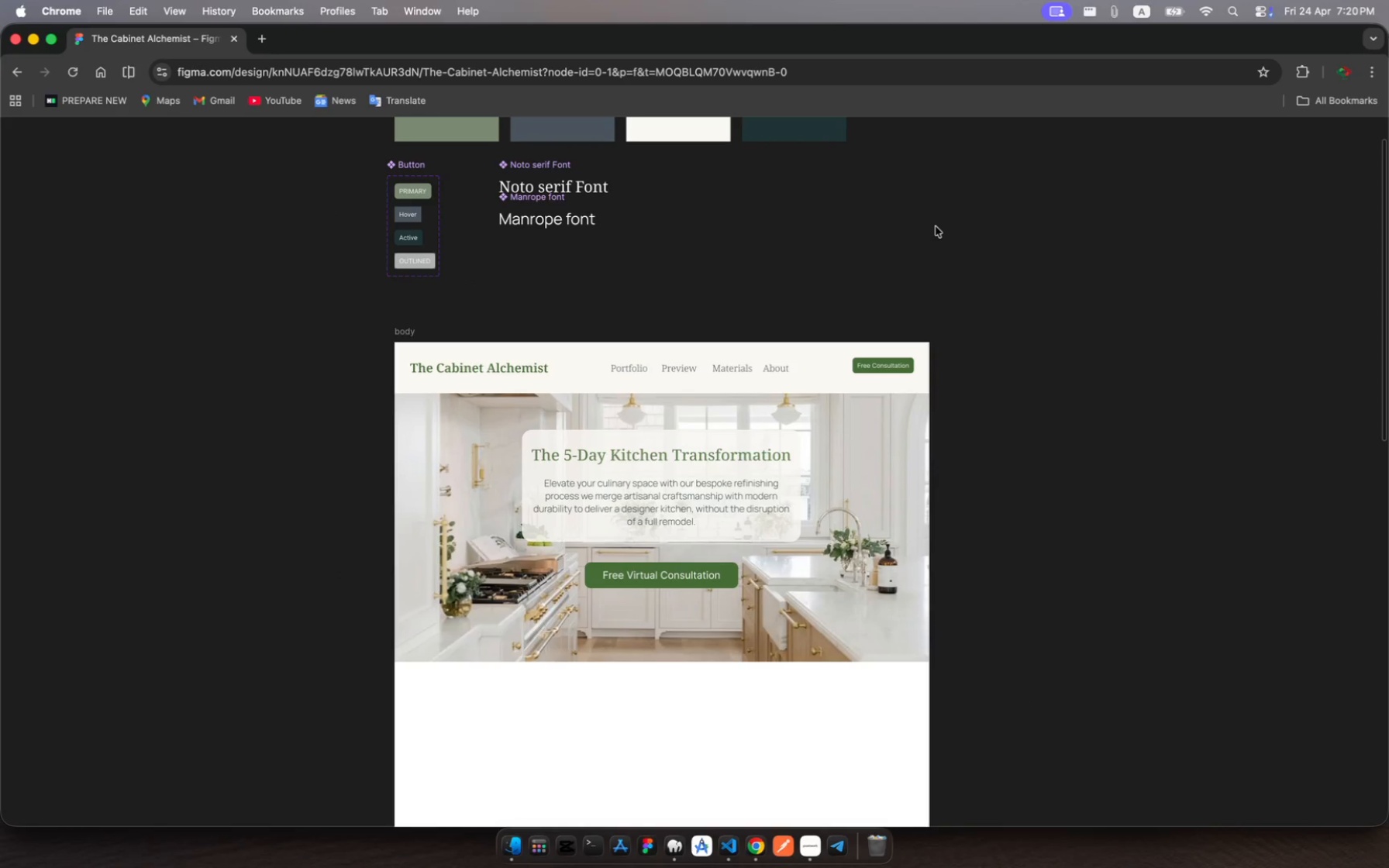 
left_click([688, 581])
 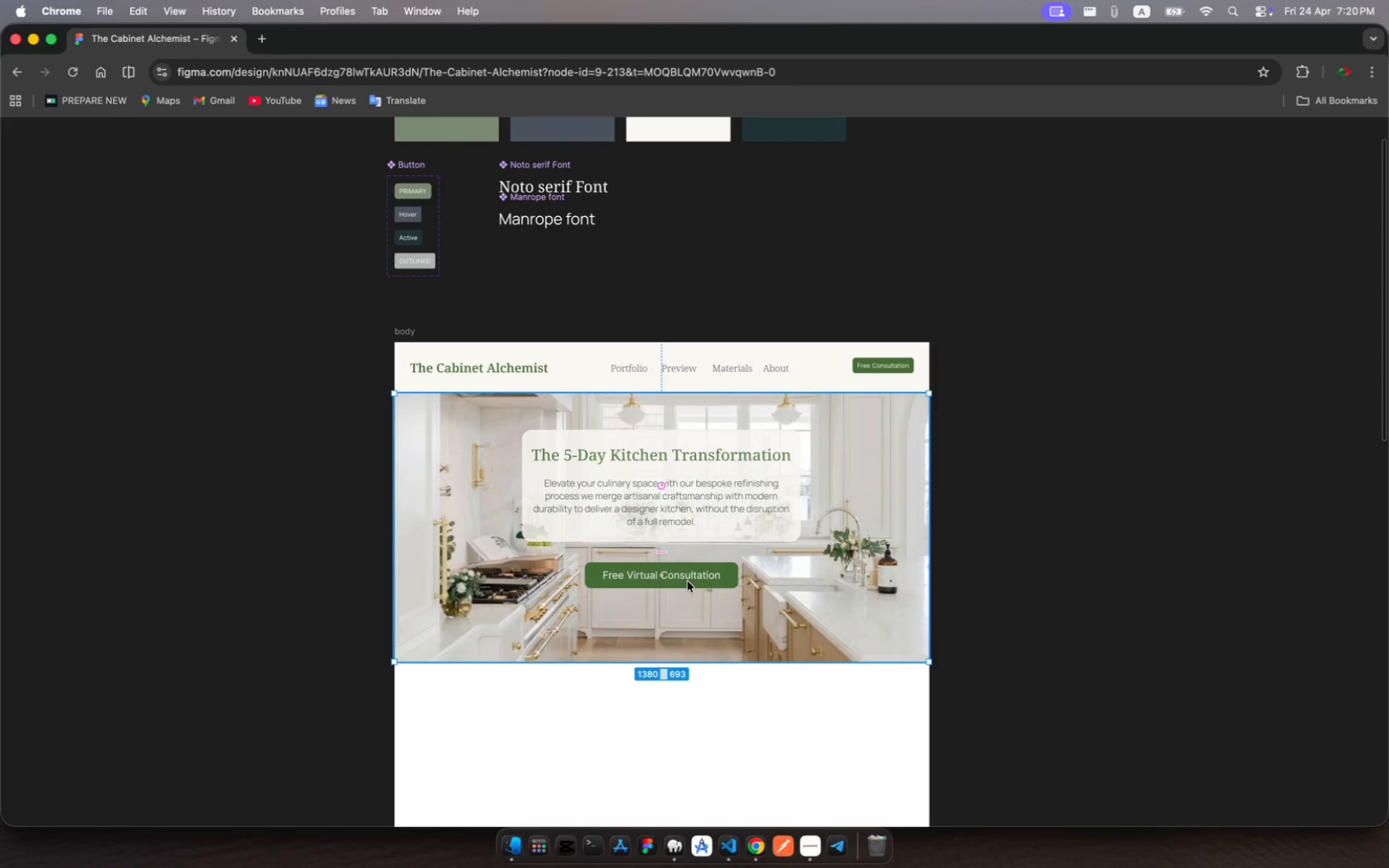 
key(Meta+S)
 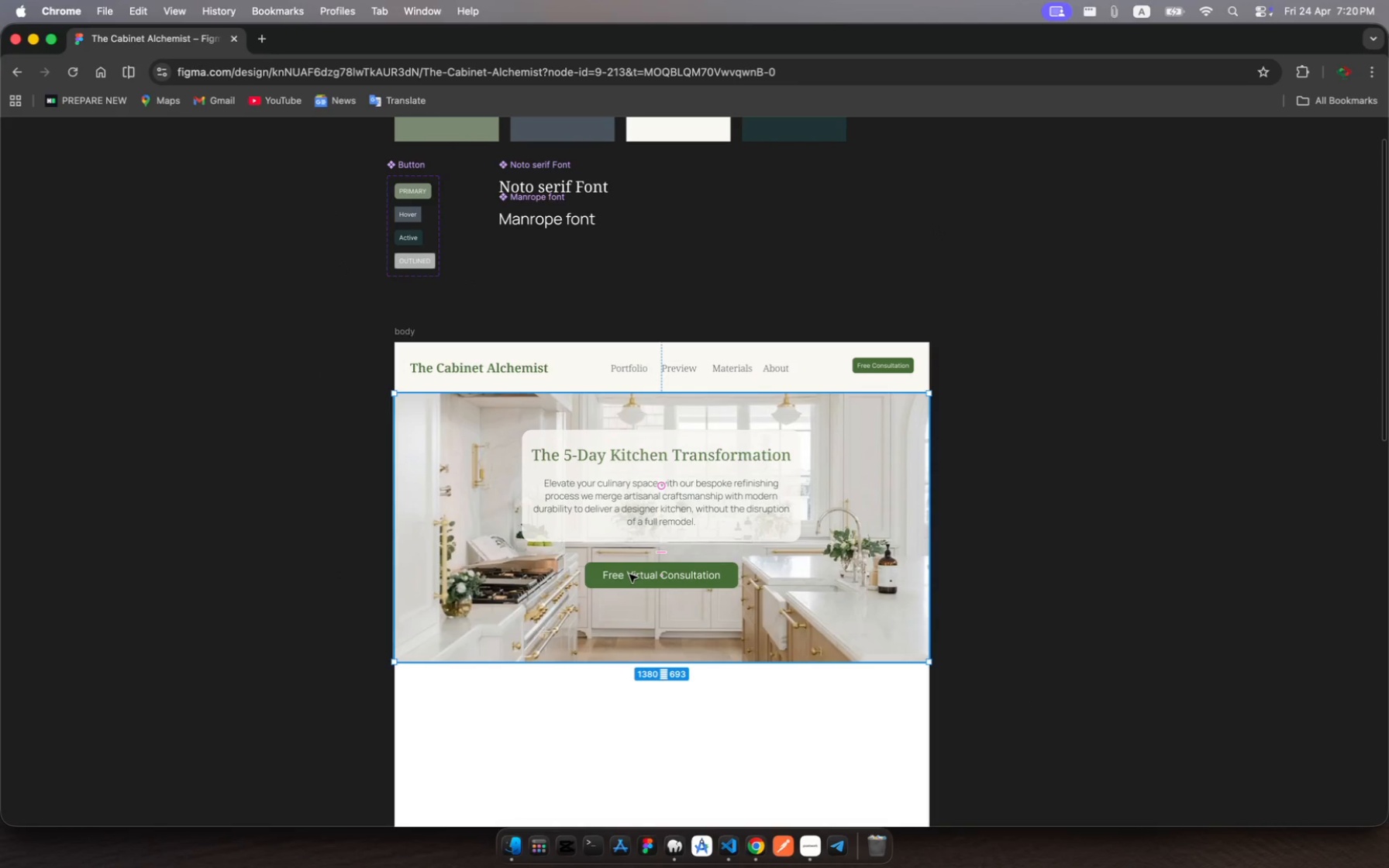 
wait(6.3)
 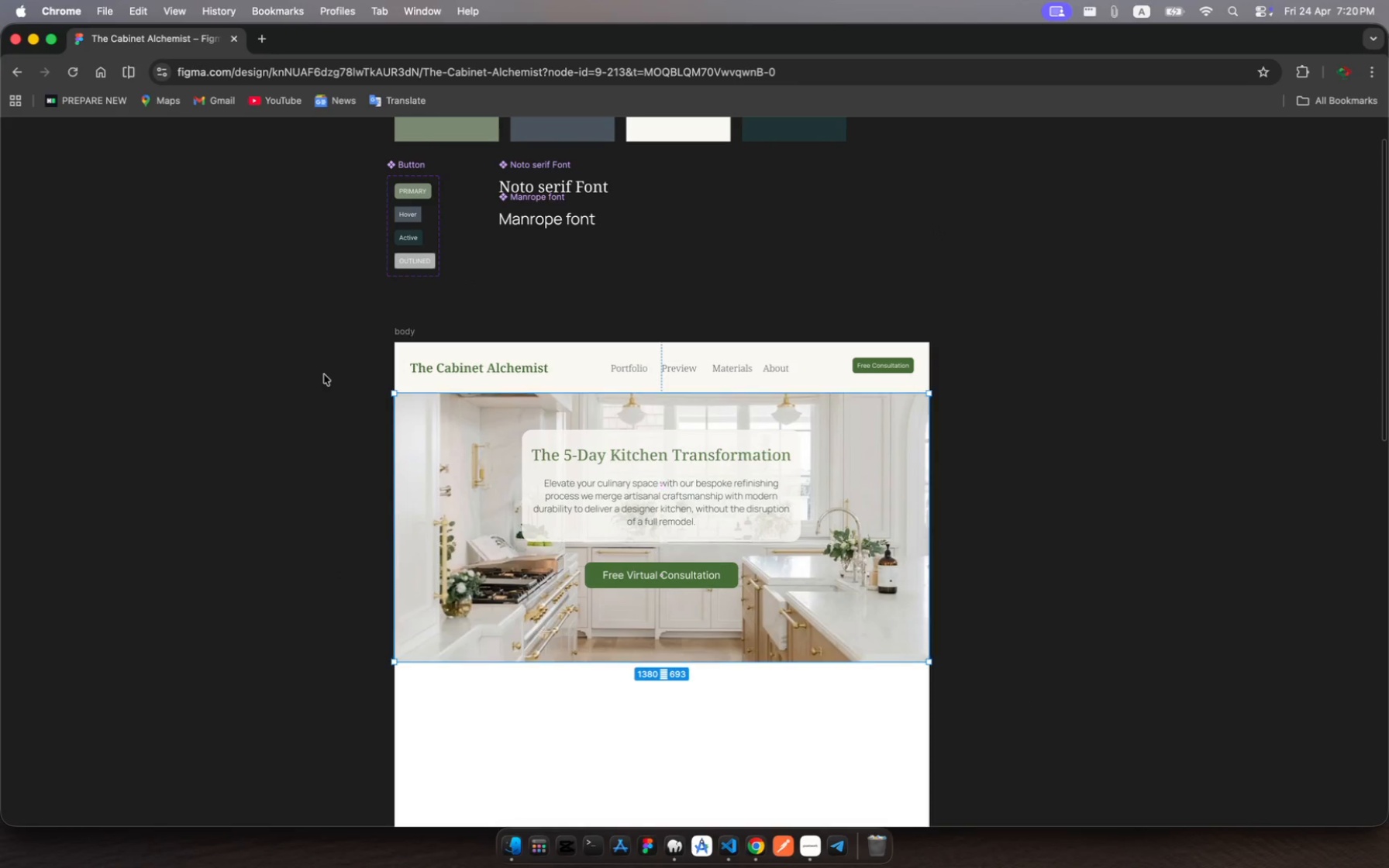 
left_click([653, 574])
 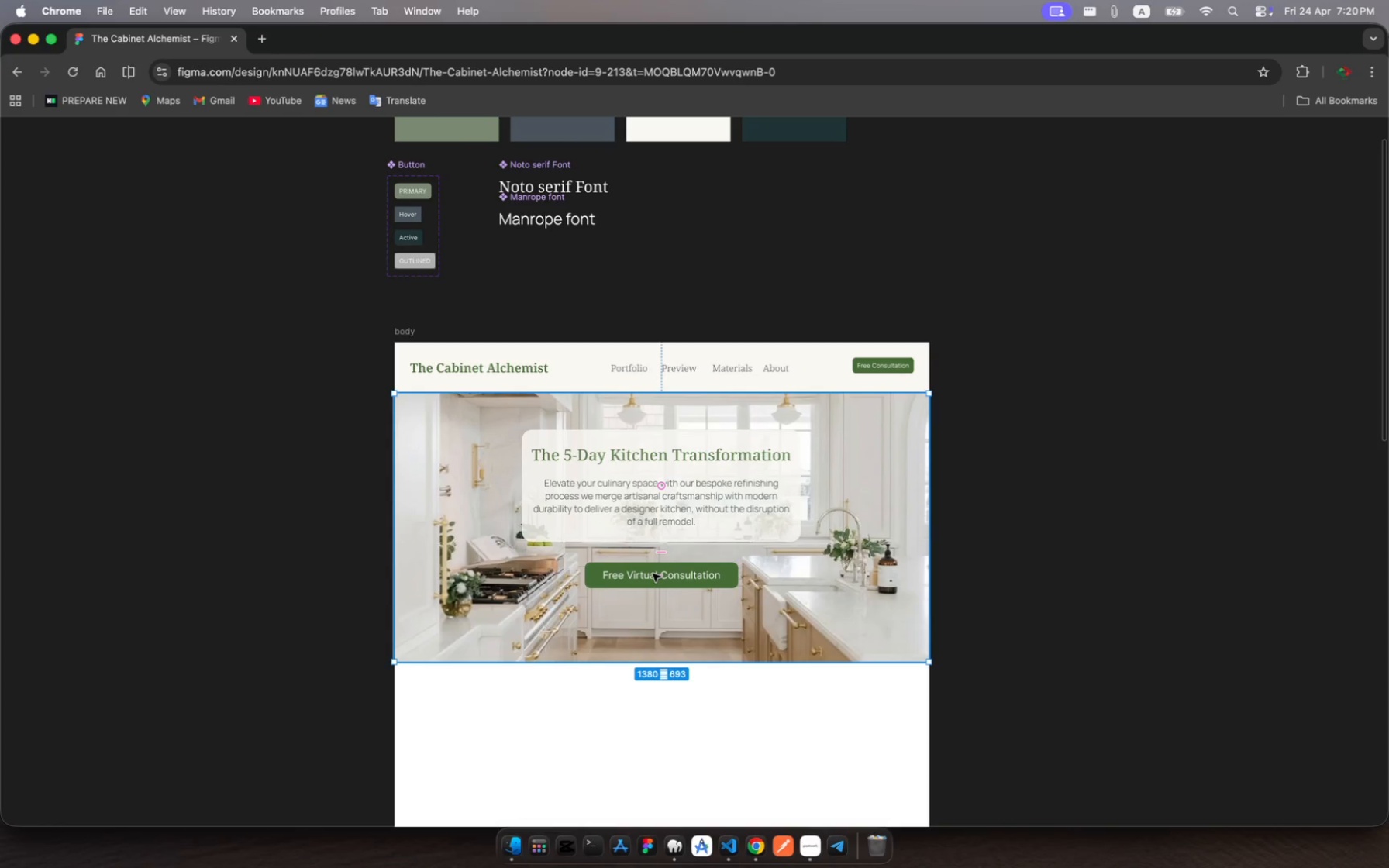 
left_click([653, 574])
 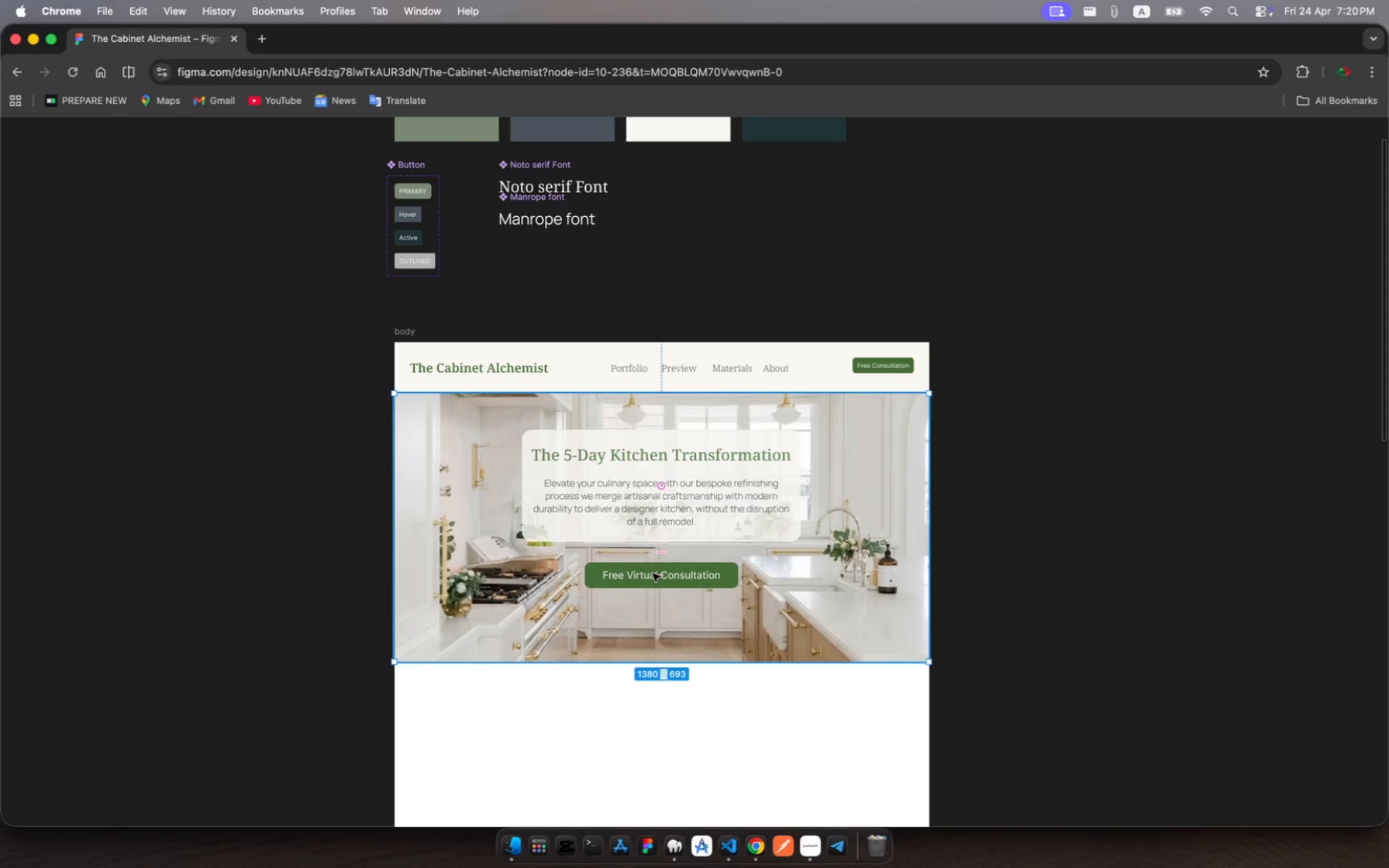 
left_click([653, 574])
 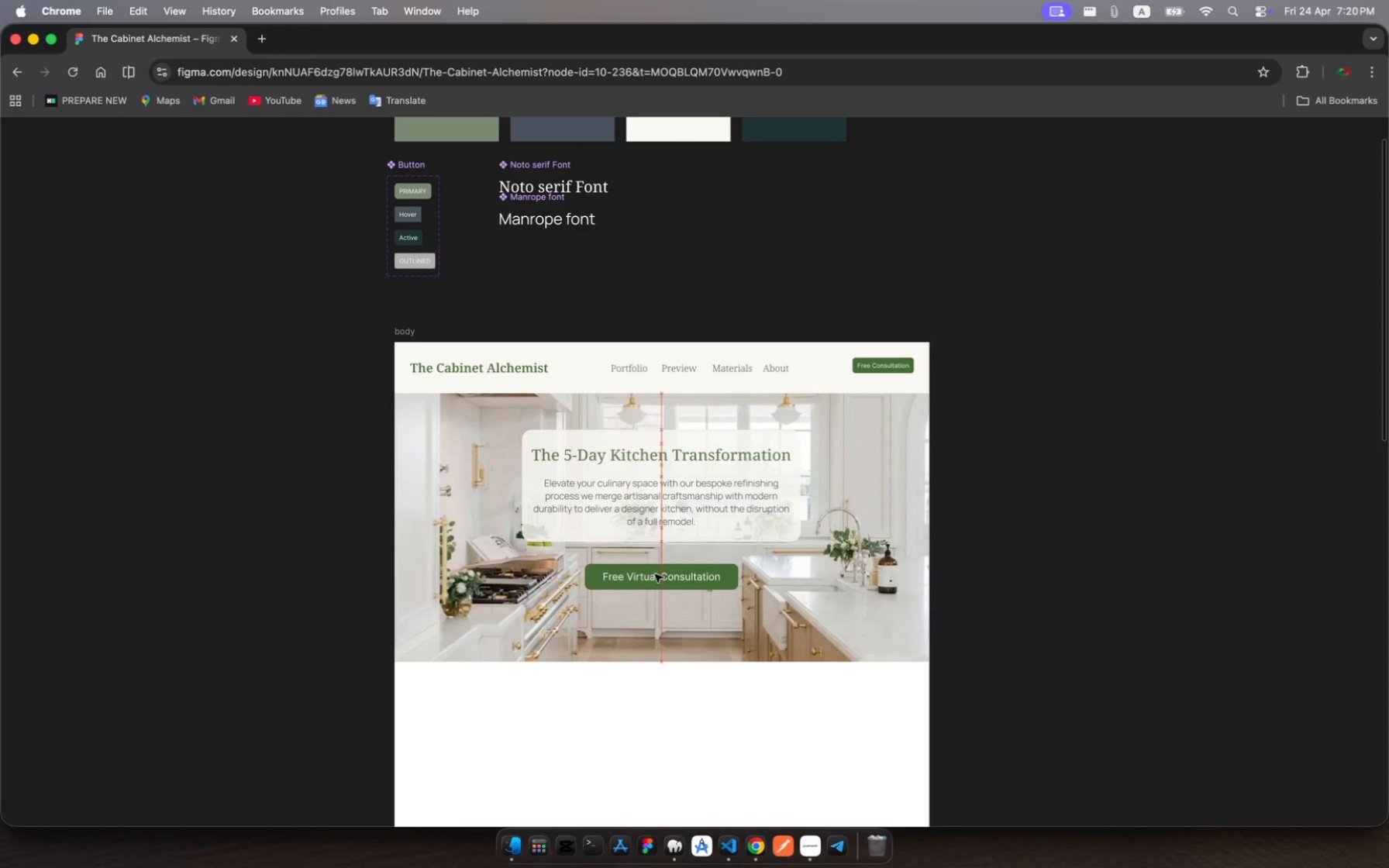 
wait(9.83)
 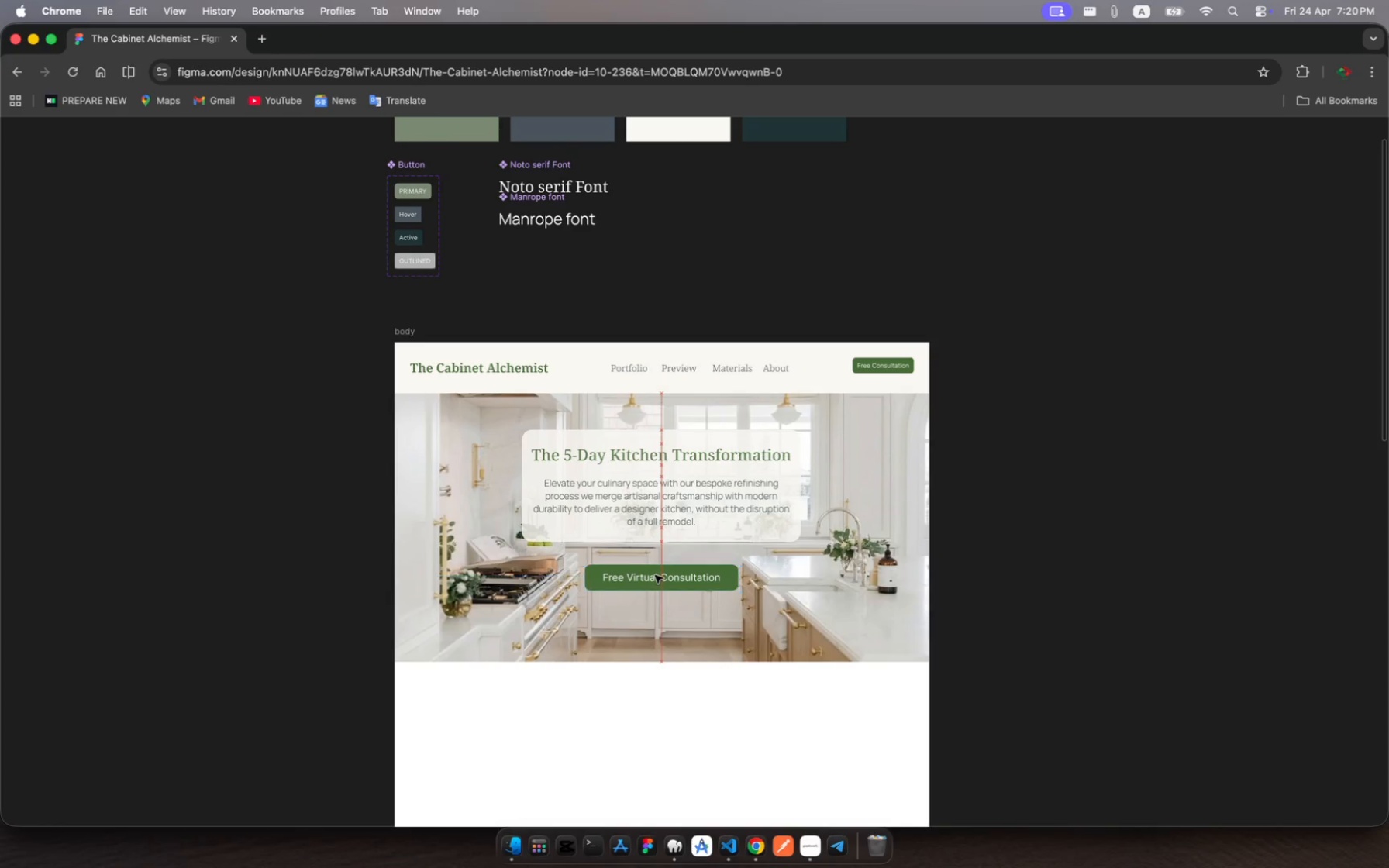 
key(Meta+B)
 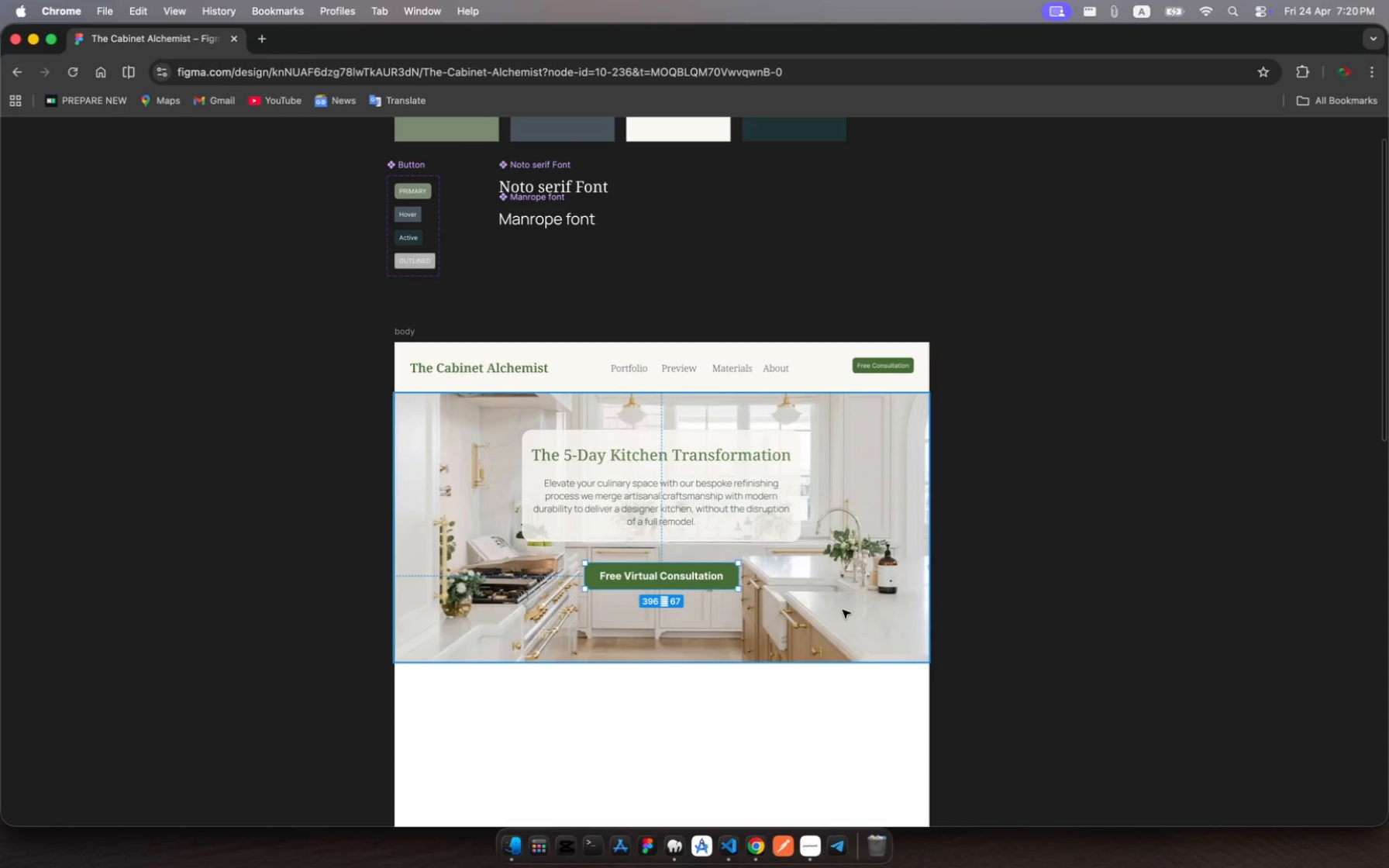 
key(Meta+B)
 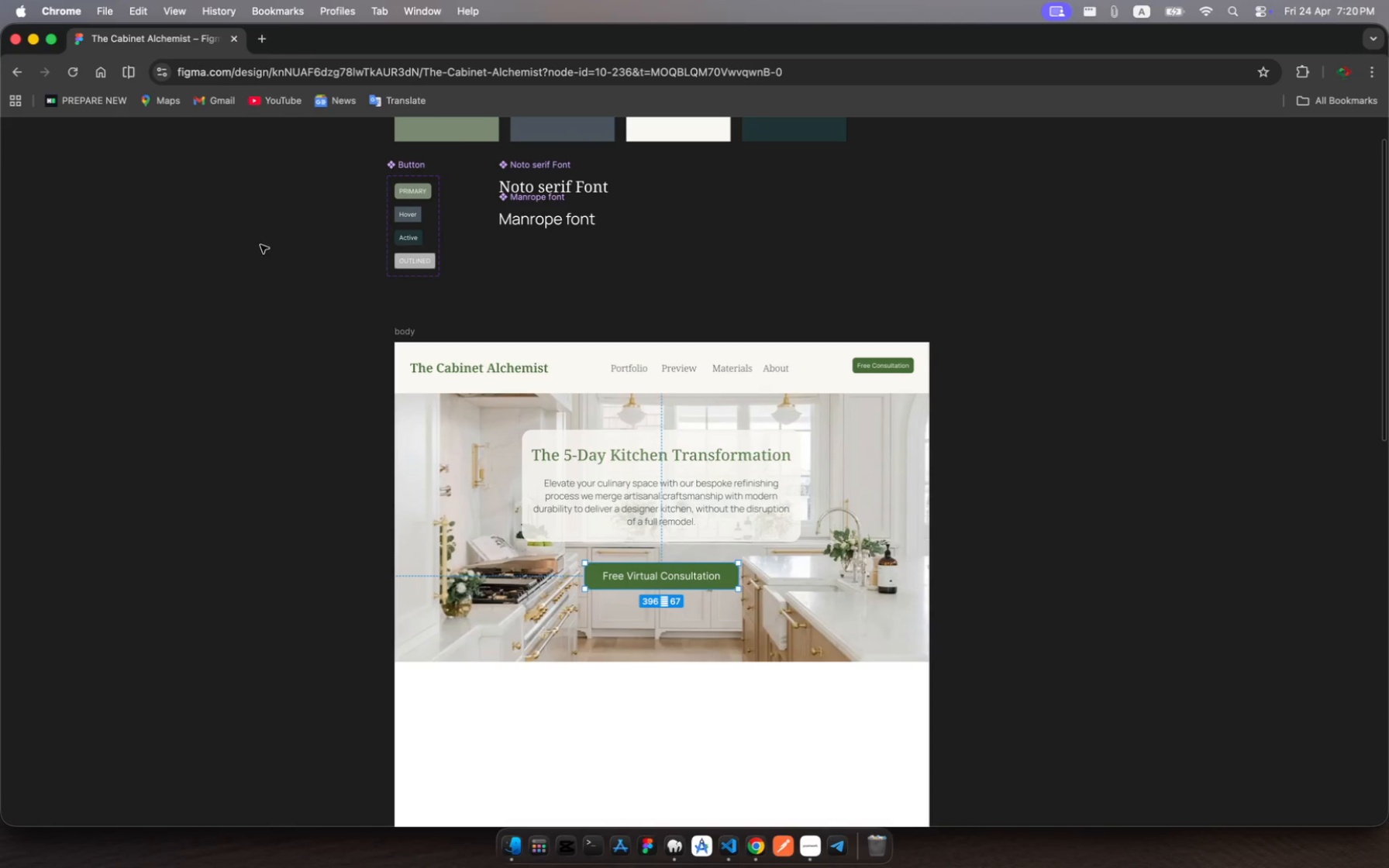 
left_click([198, 246])
 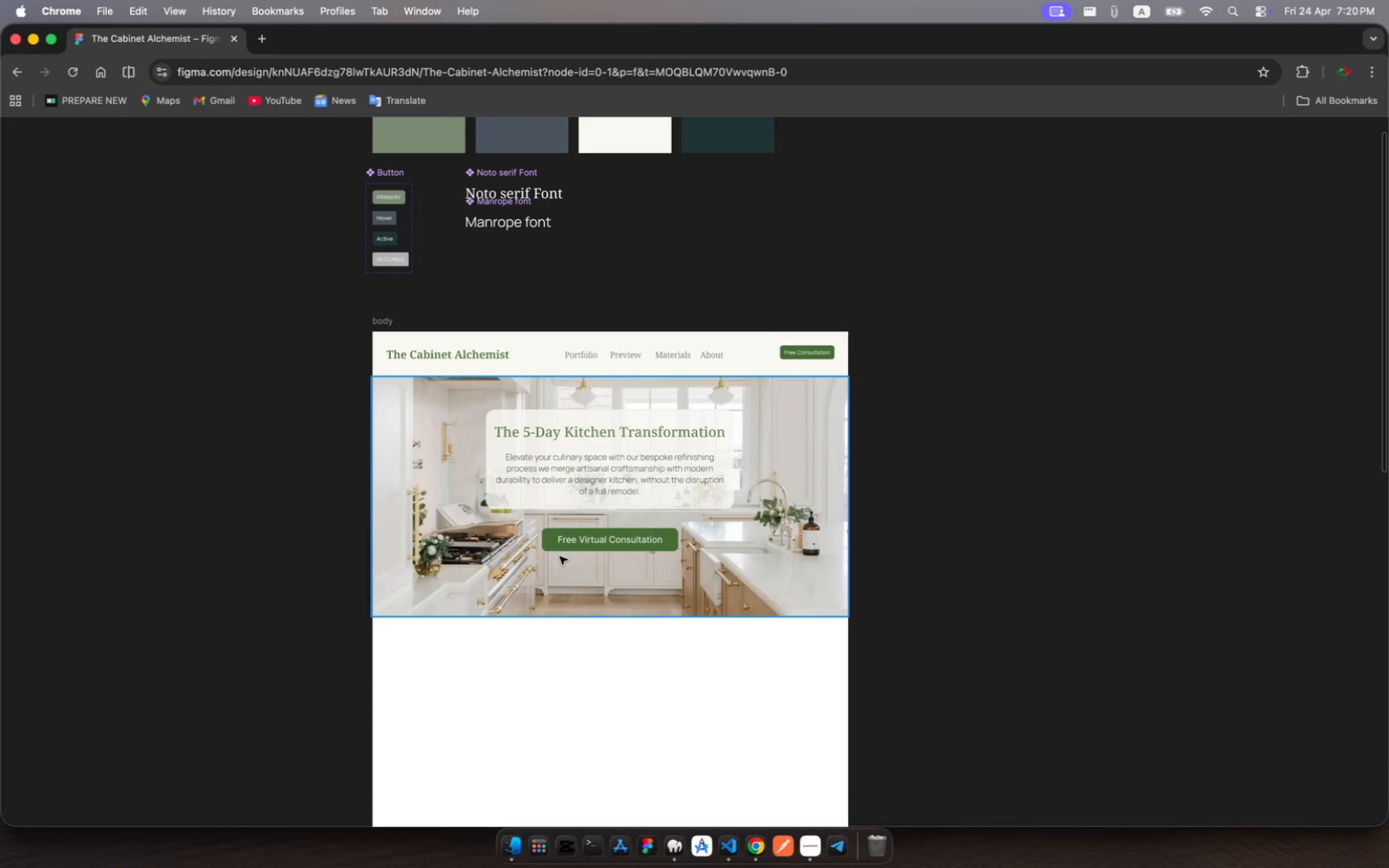 
left_click([1094, 423])
 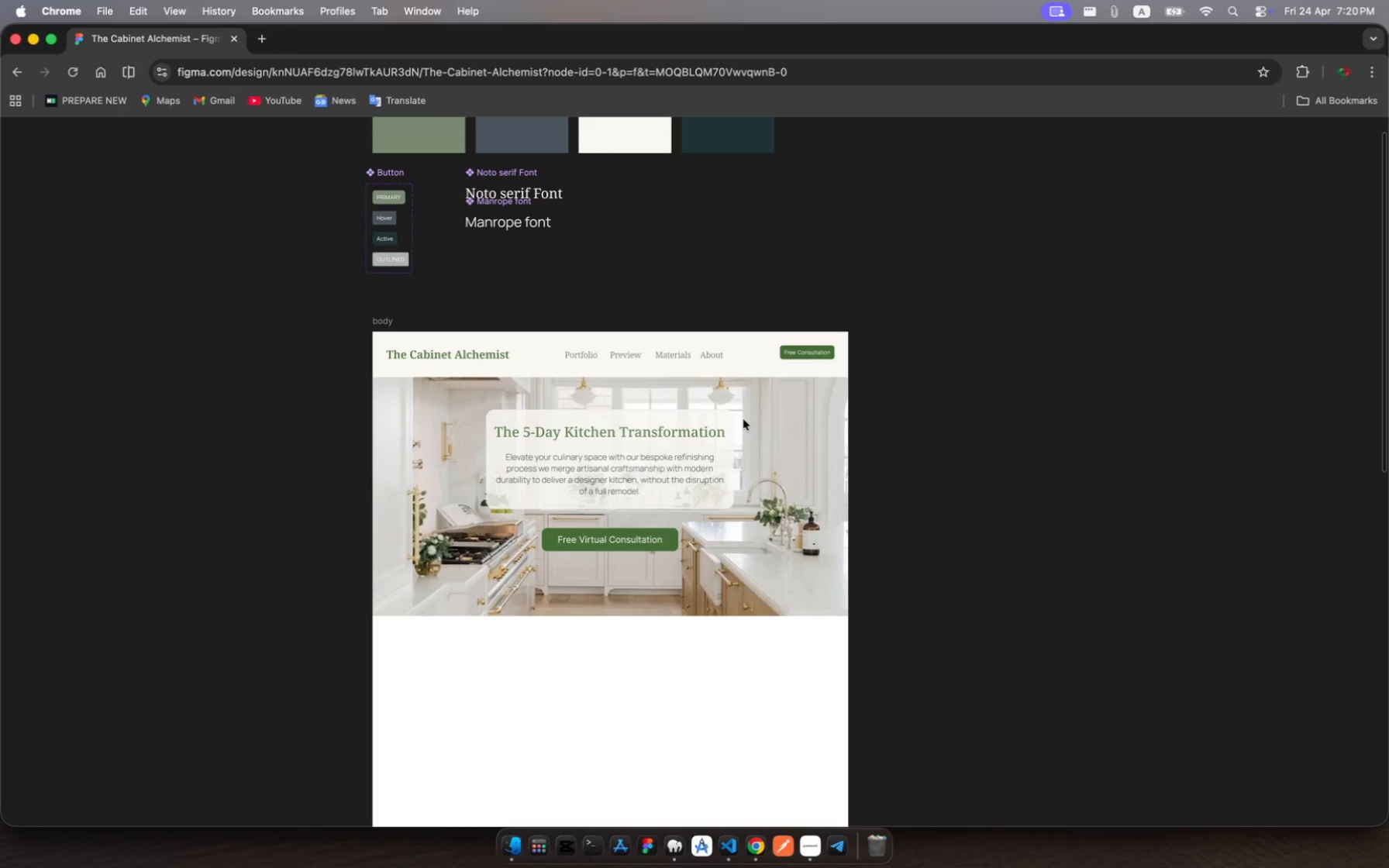 
wait(5.42)
 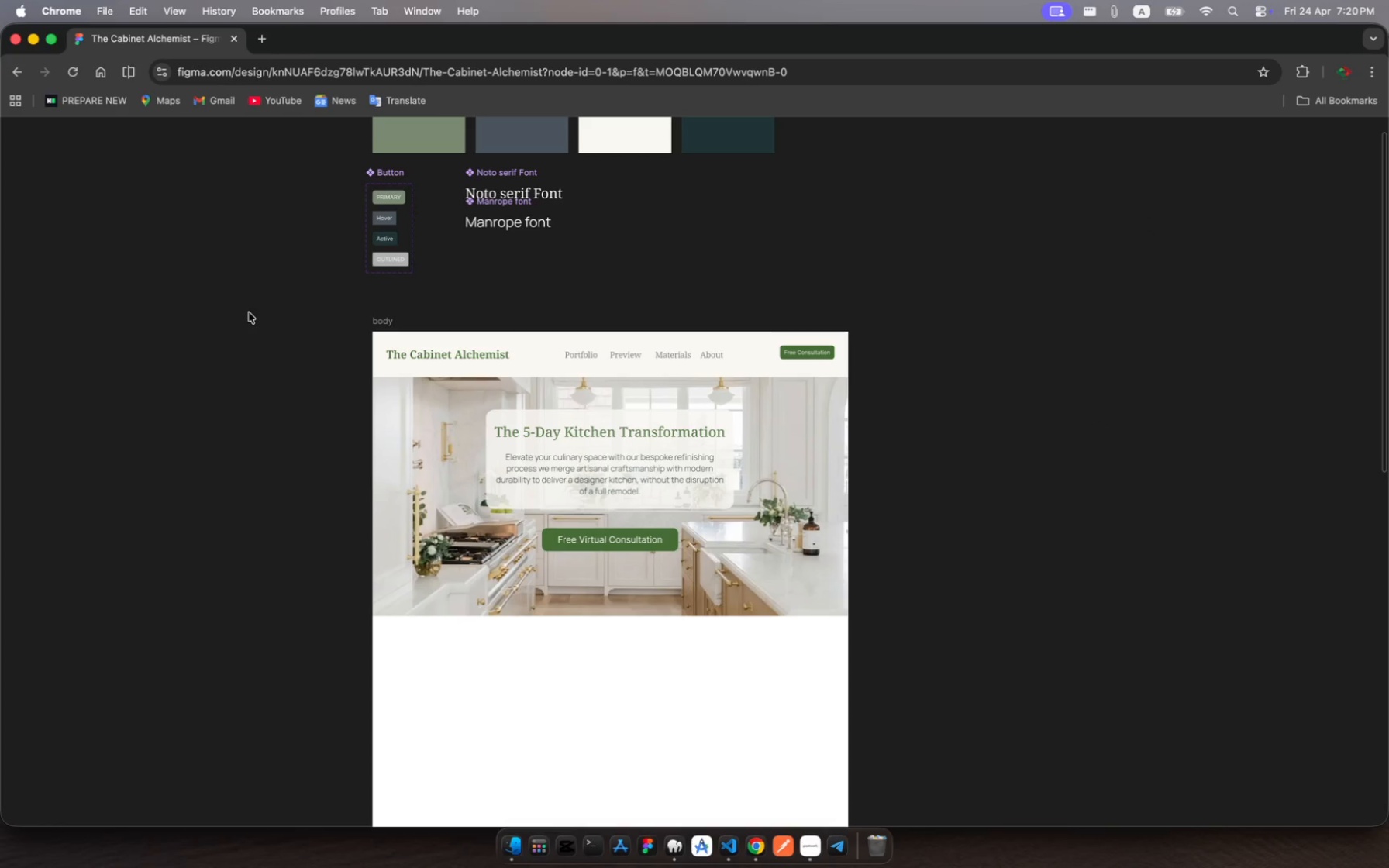 
left_click([73, 72])
 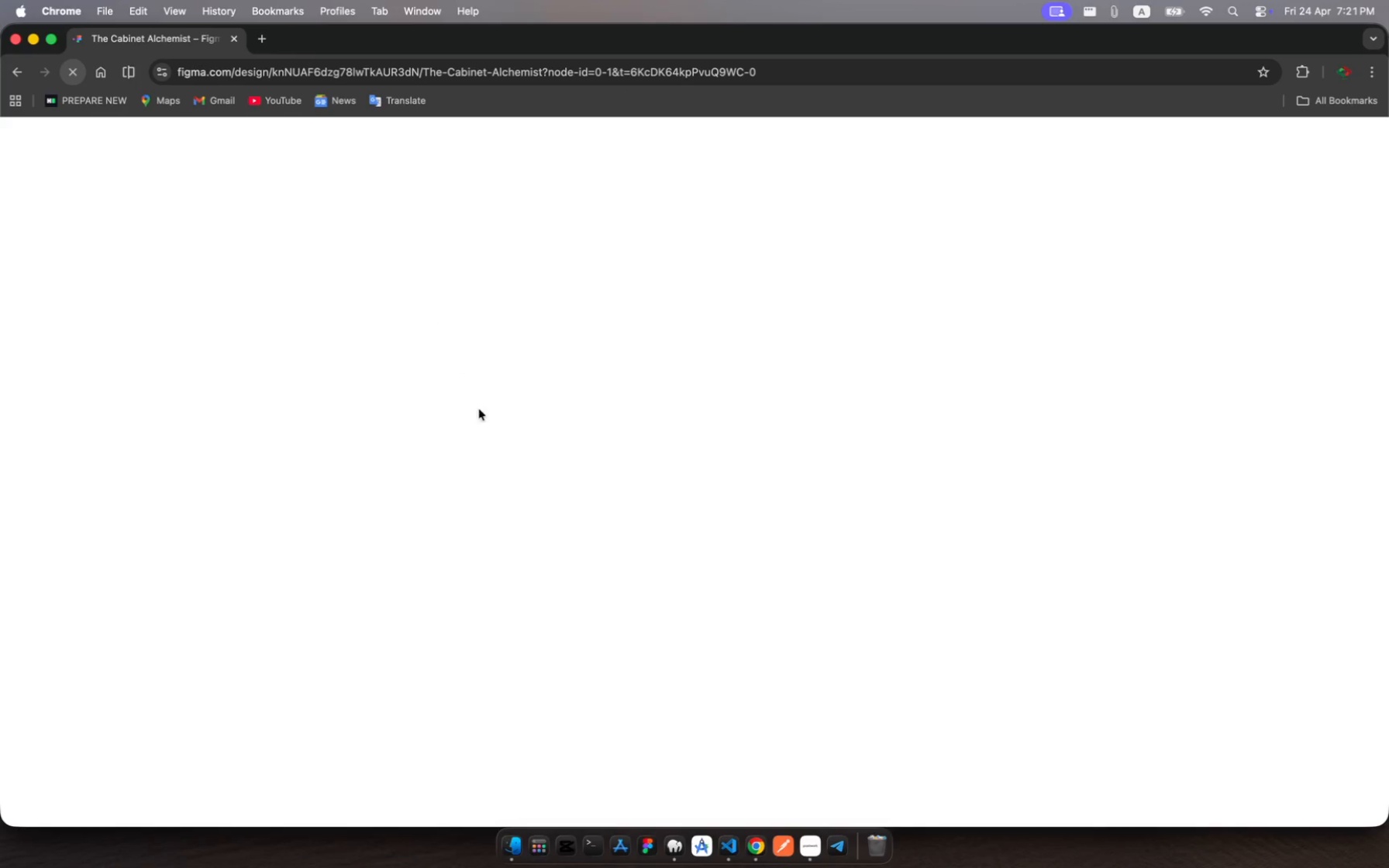 
wait(6.48)
 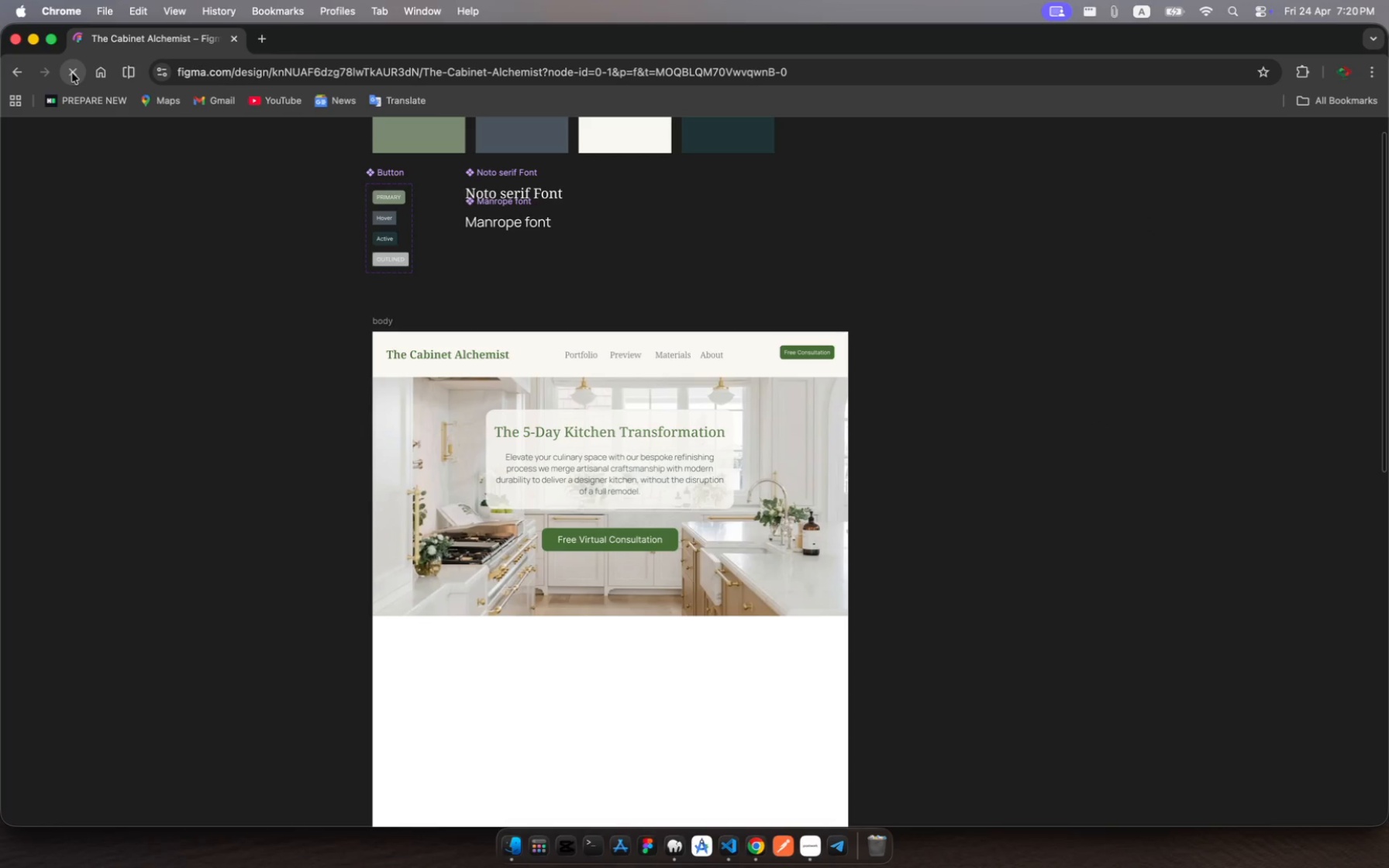 
left_click([810, 839])